 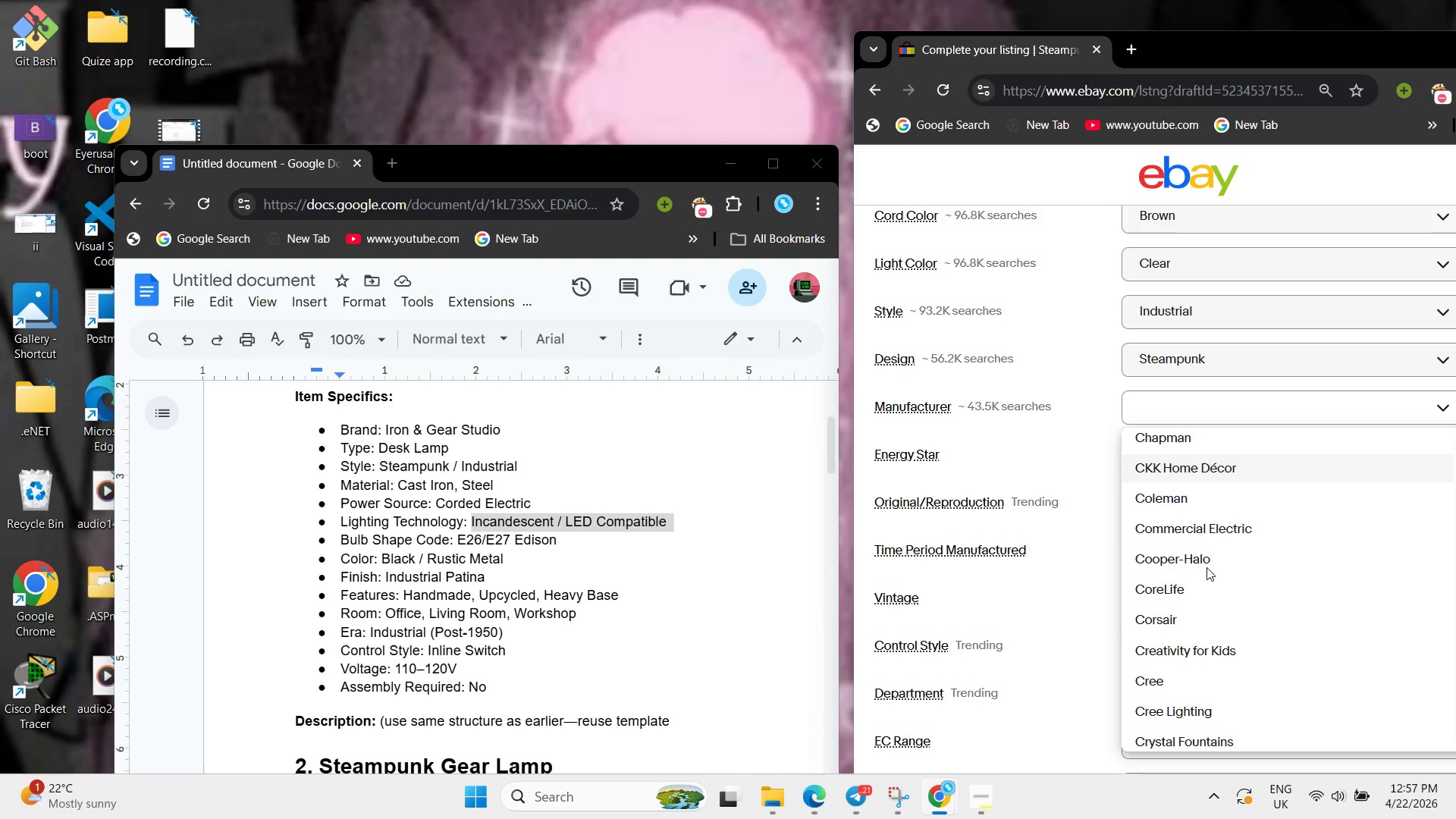 
scroll: coordinate [1207, 567], scroll_direction: down, amount: 1.0
 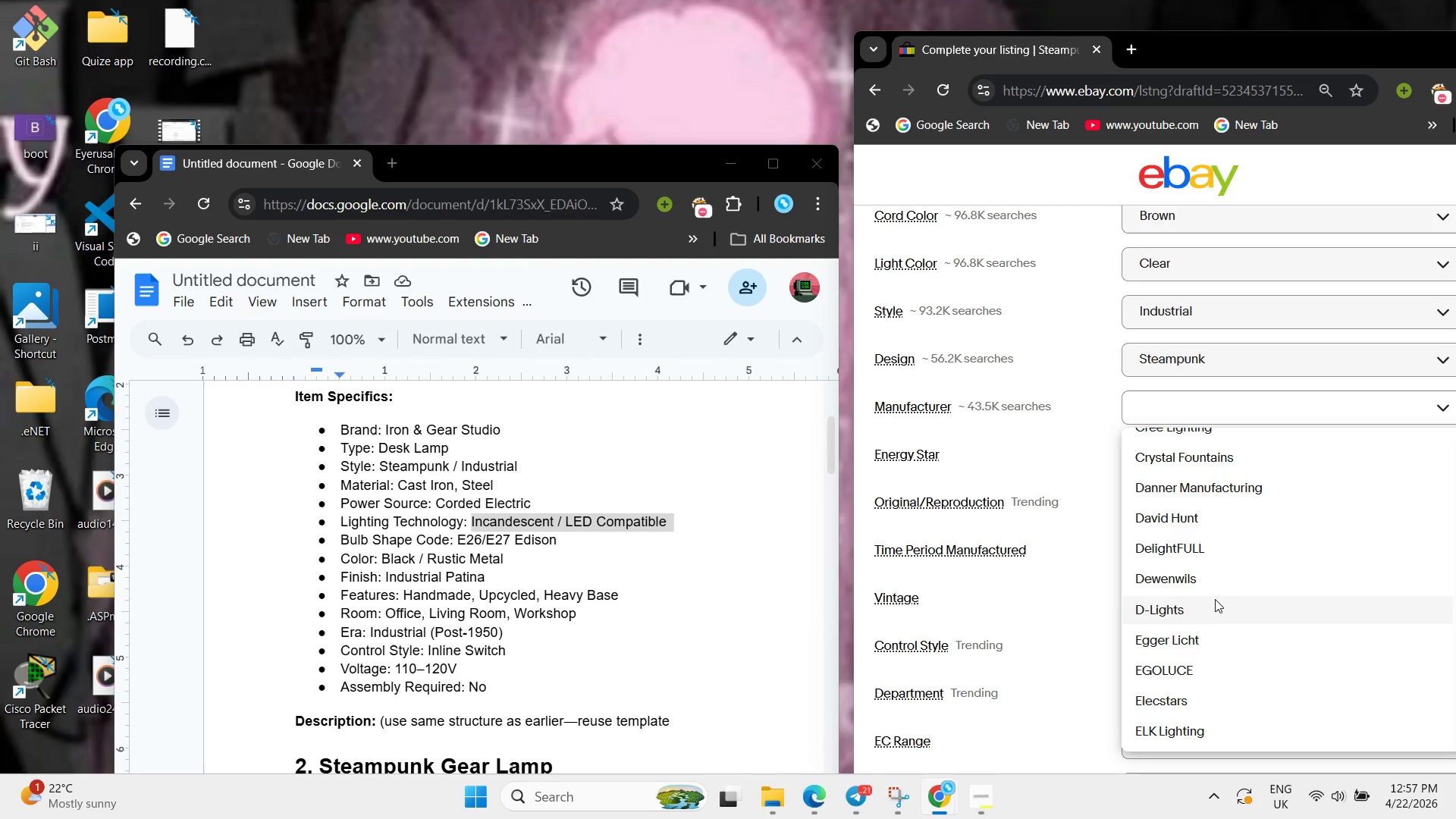 
left_click([1215, 599])
 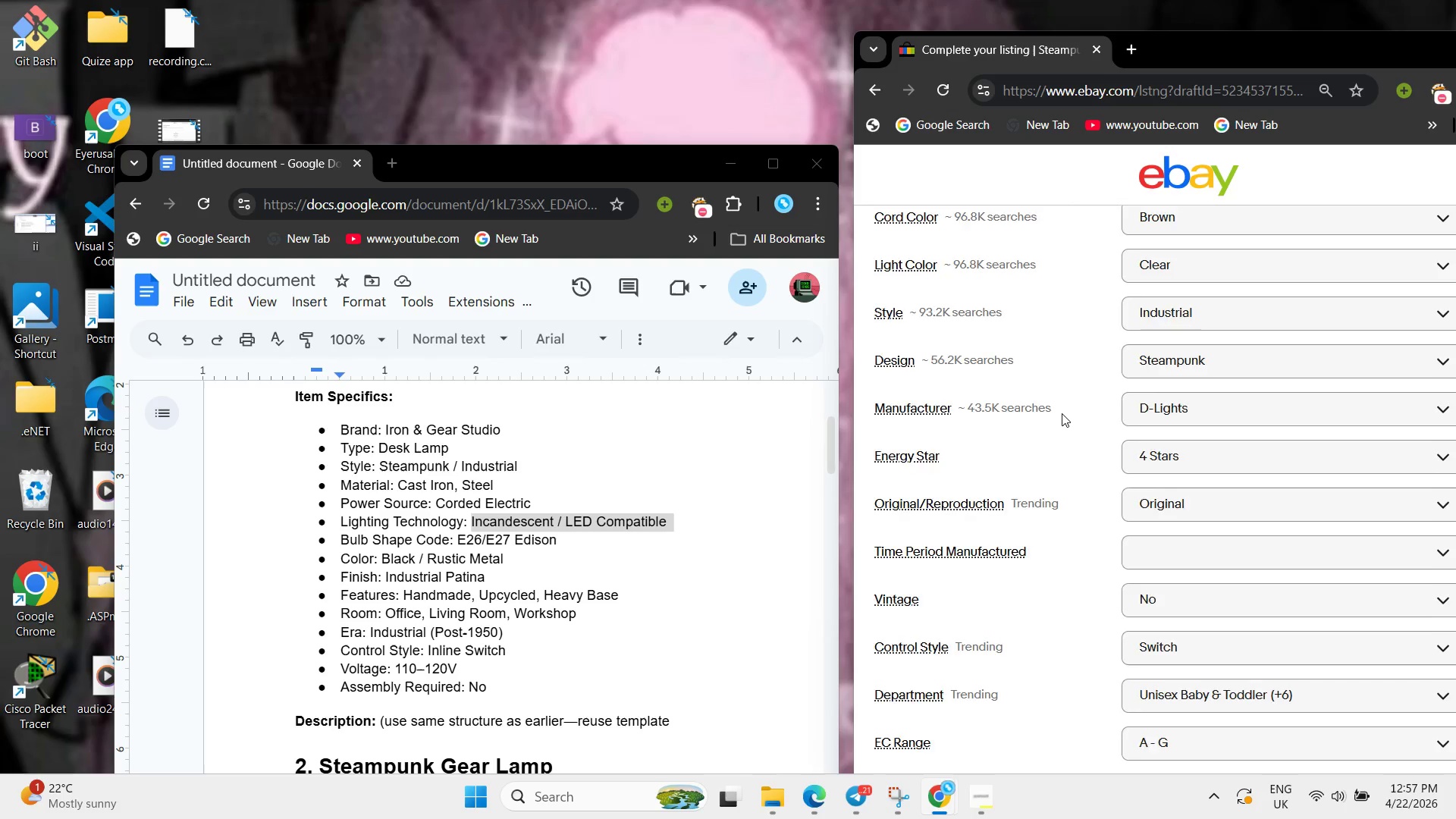 
scroll: coordinate [1062, 413], scroll_direction: up, amount: 5.0
 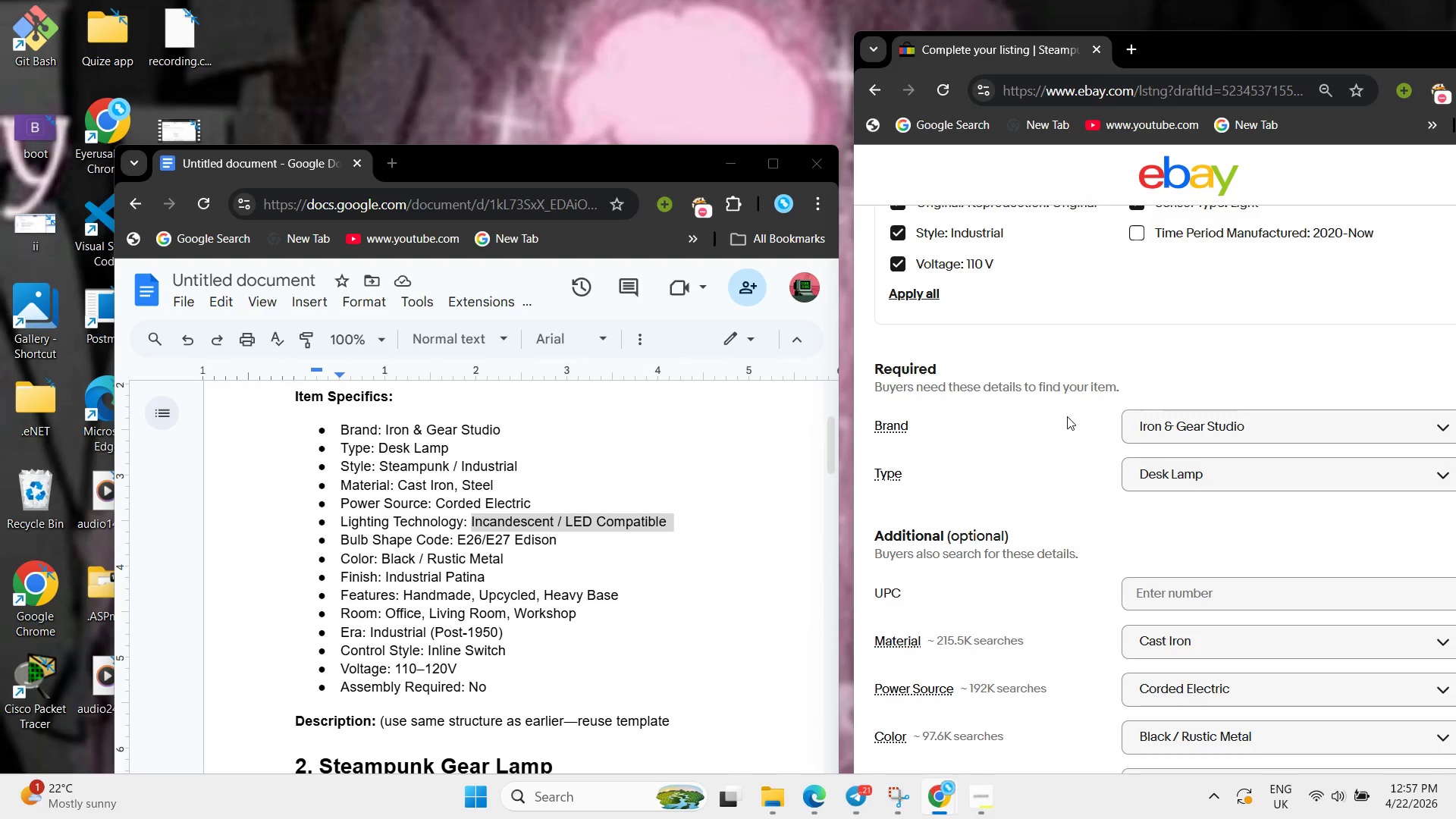 
scroll: coordinate [1071, 425], scroll_direction: down, amount: 11.0
 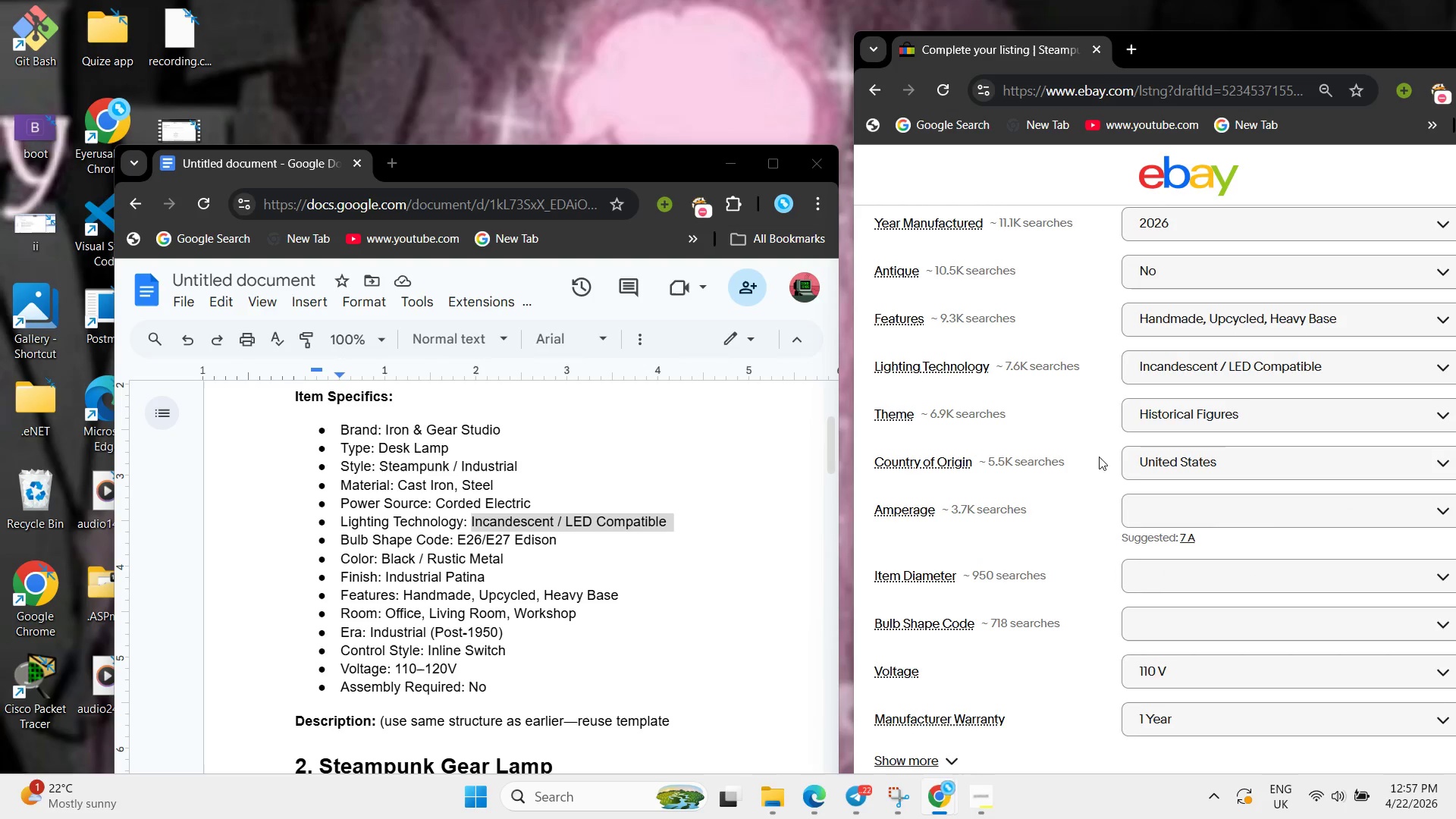 
left_click([1263, 492])
 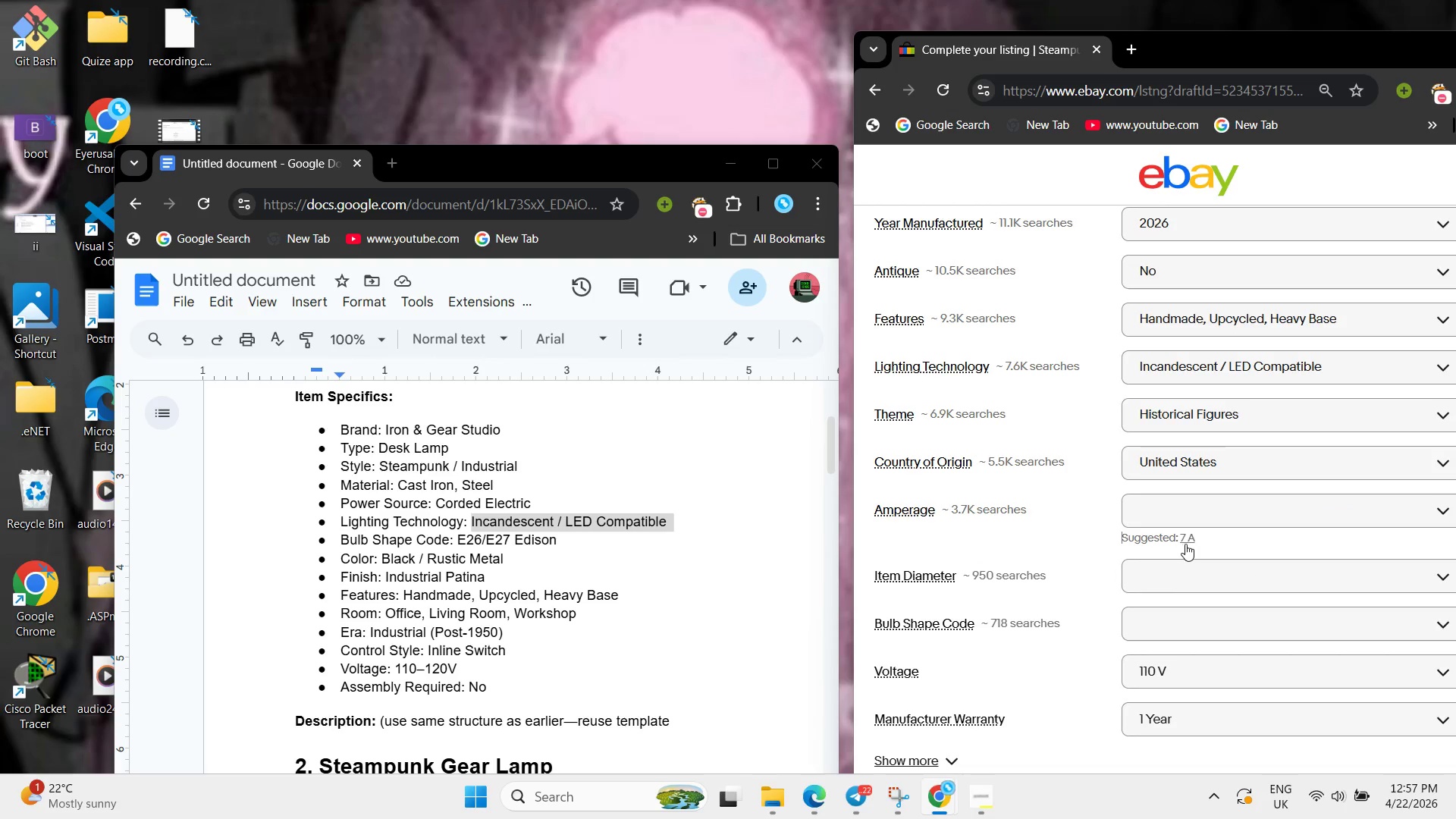 
left_click([1186, 544])
 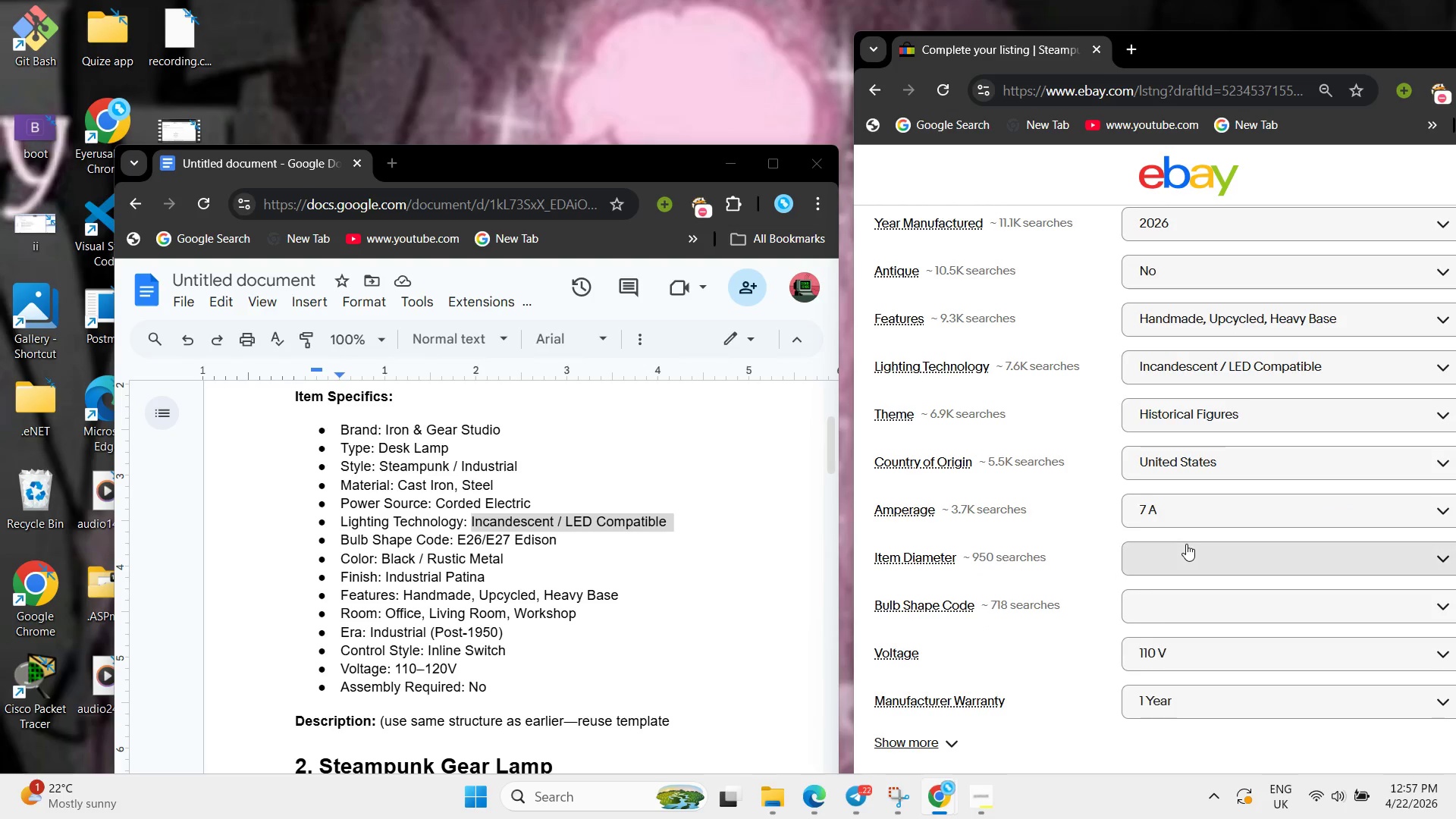 
left_click([1186, 544])
 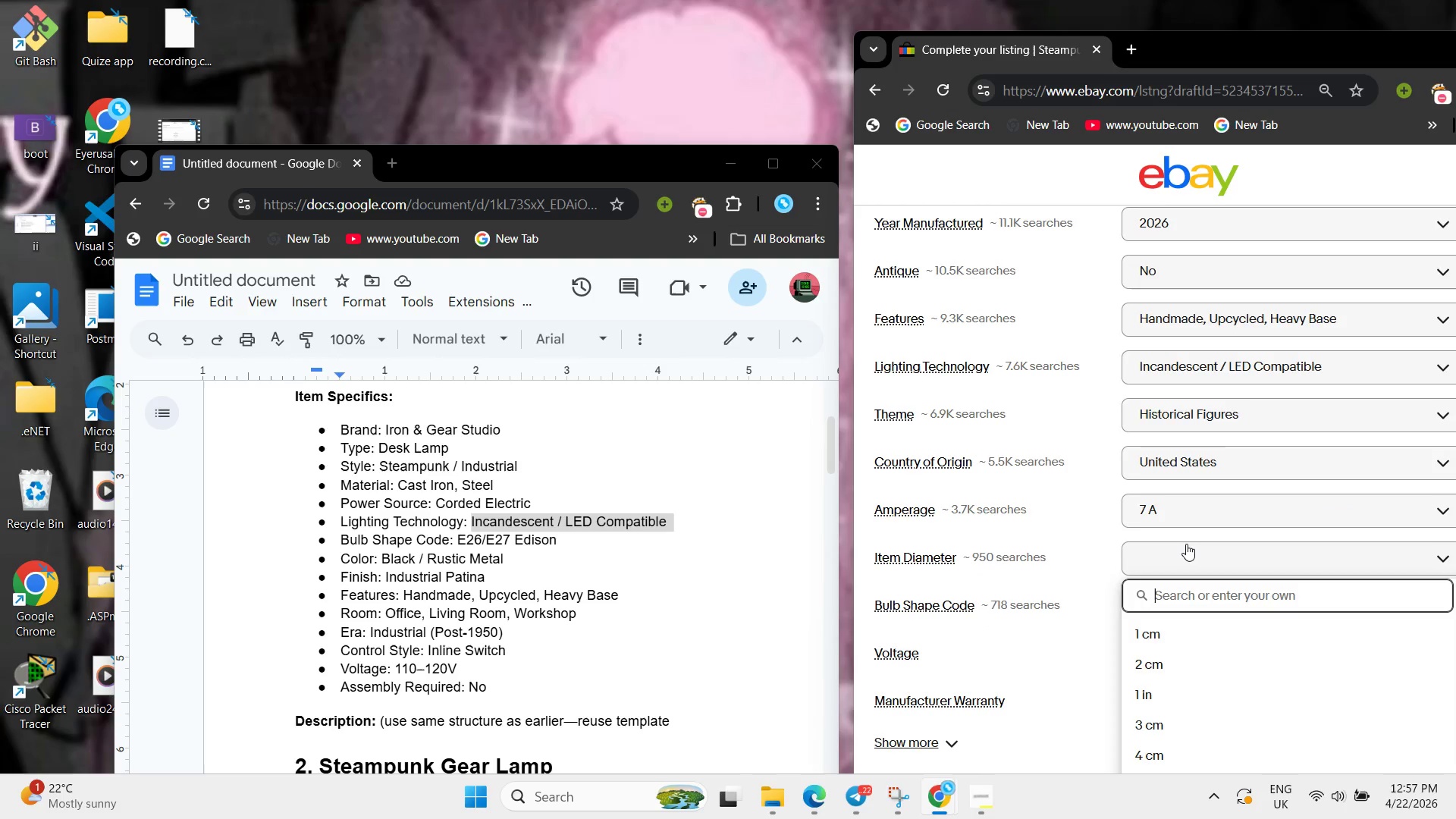 
wait(8.36)
 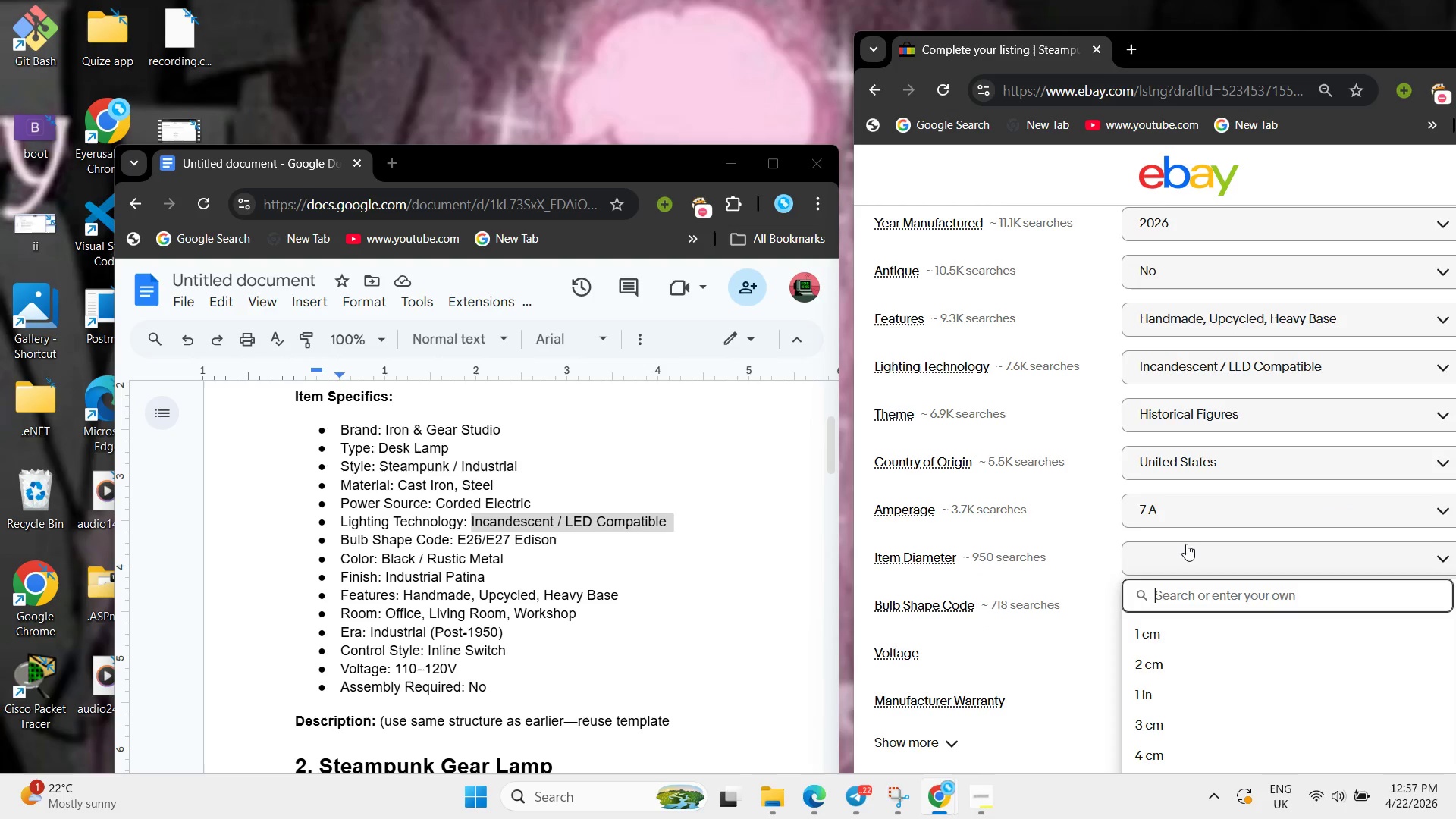 
type(3 in)
 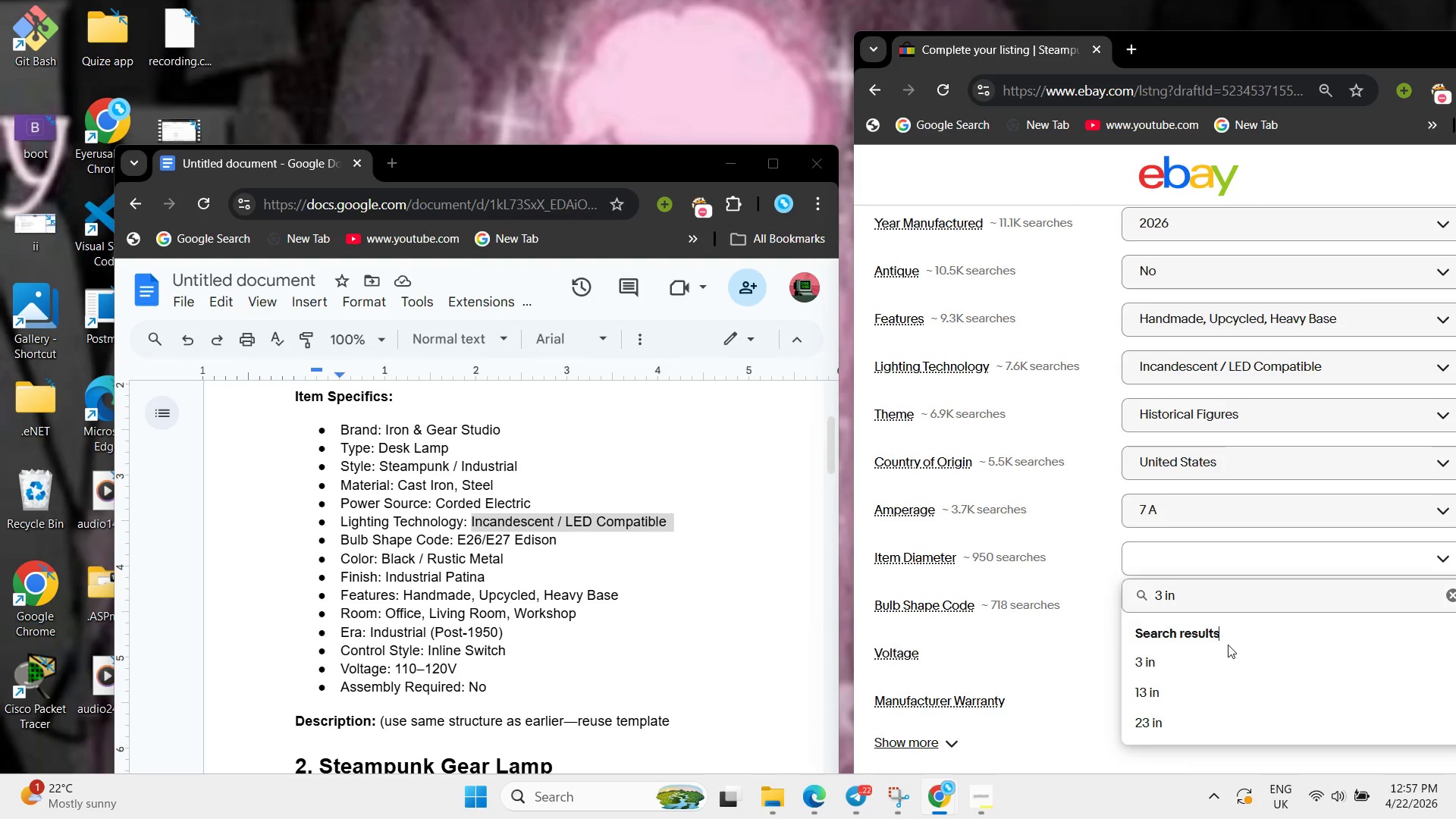 
left_click([1228, 645])
 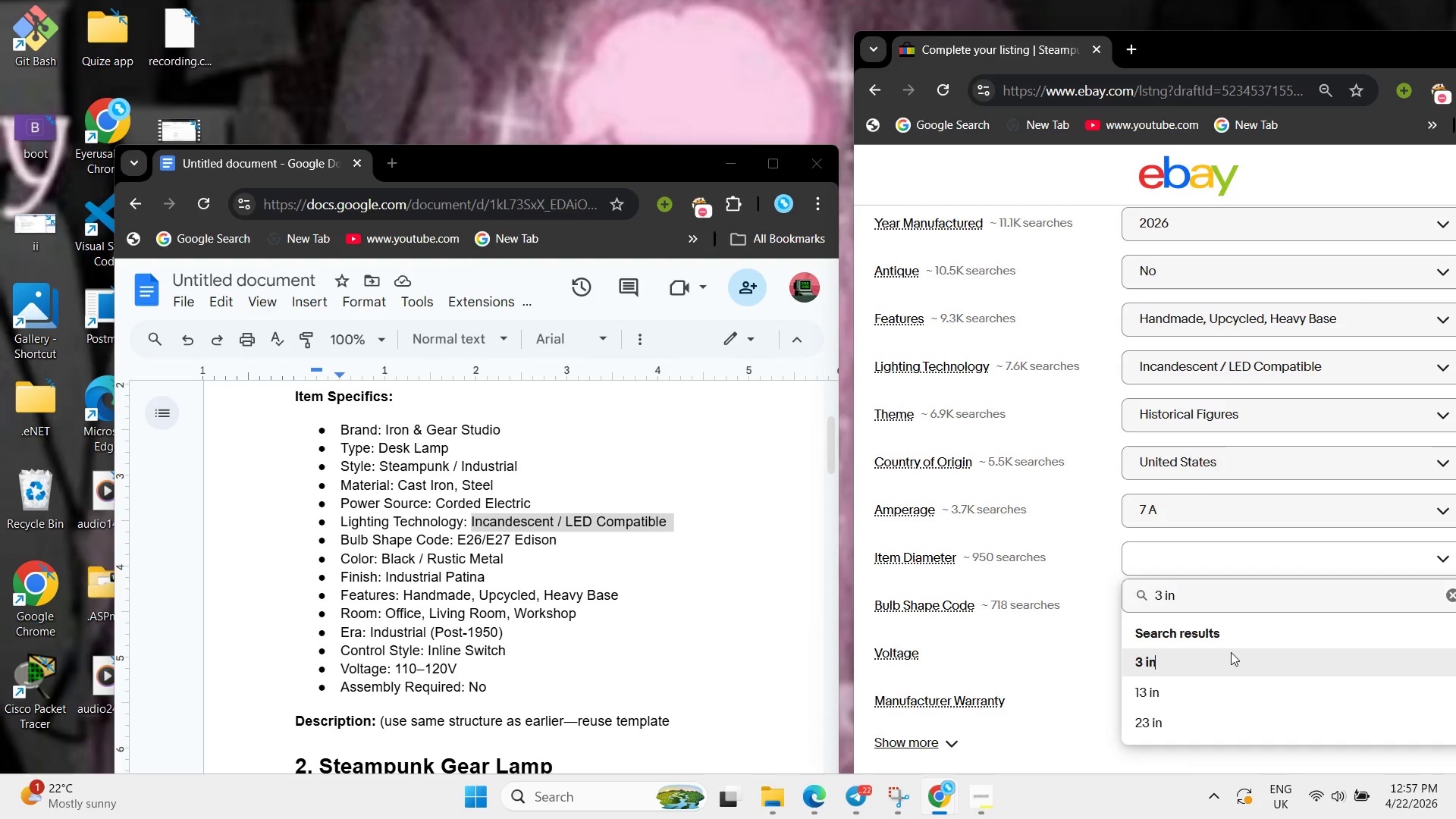 
left_click([1231, 652])
 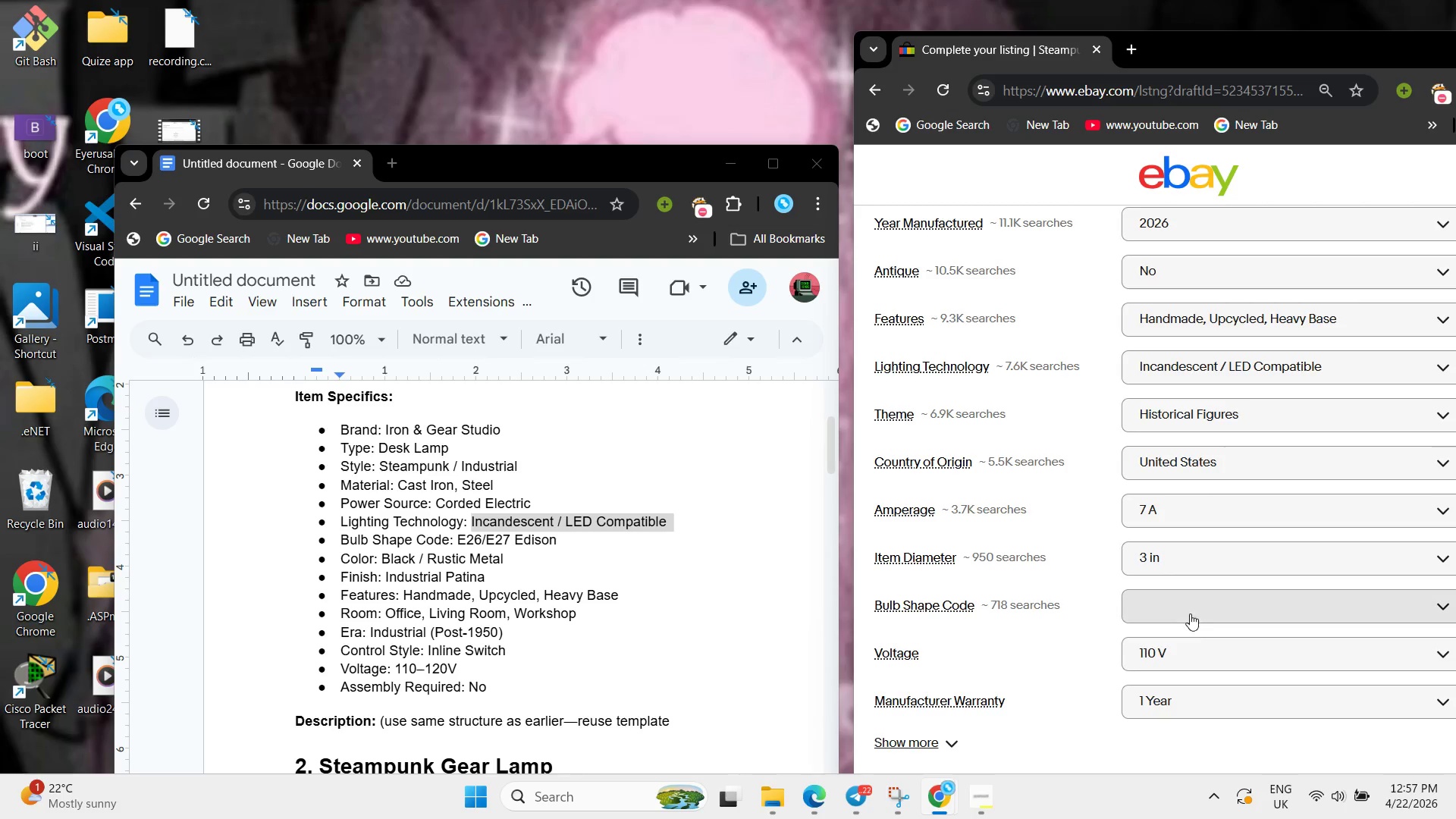 
left_click([1190, 613])
 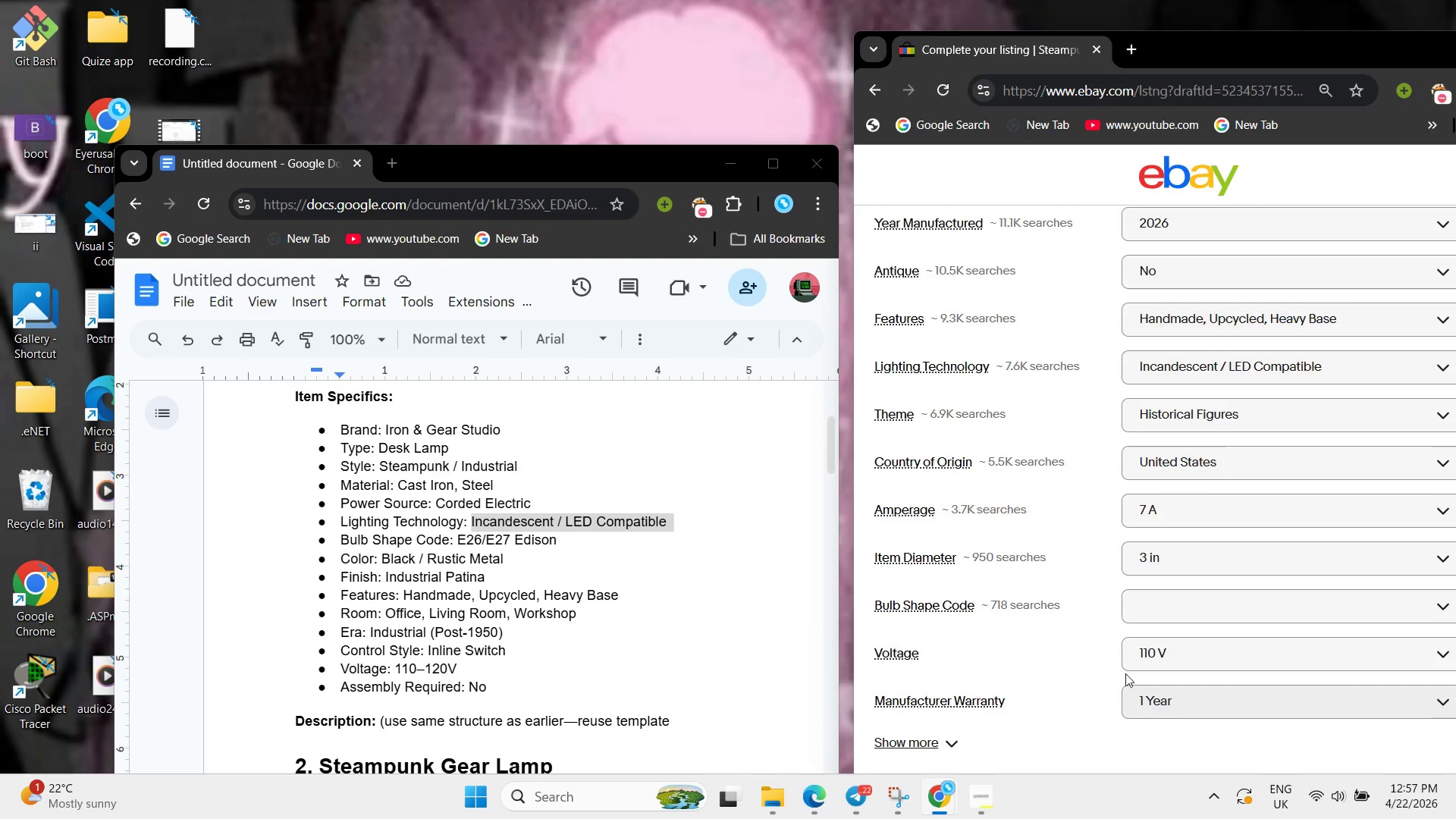 
scroll: coordinate [1119, 609], scroll_direction: down, amount: 2.0
 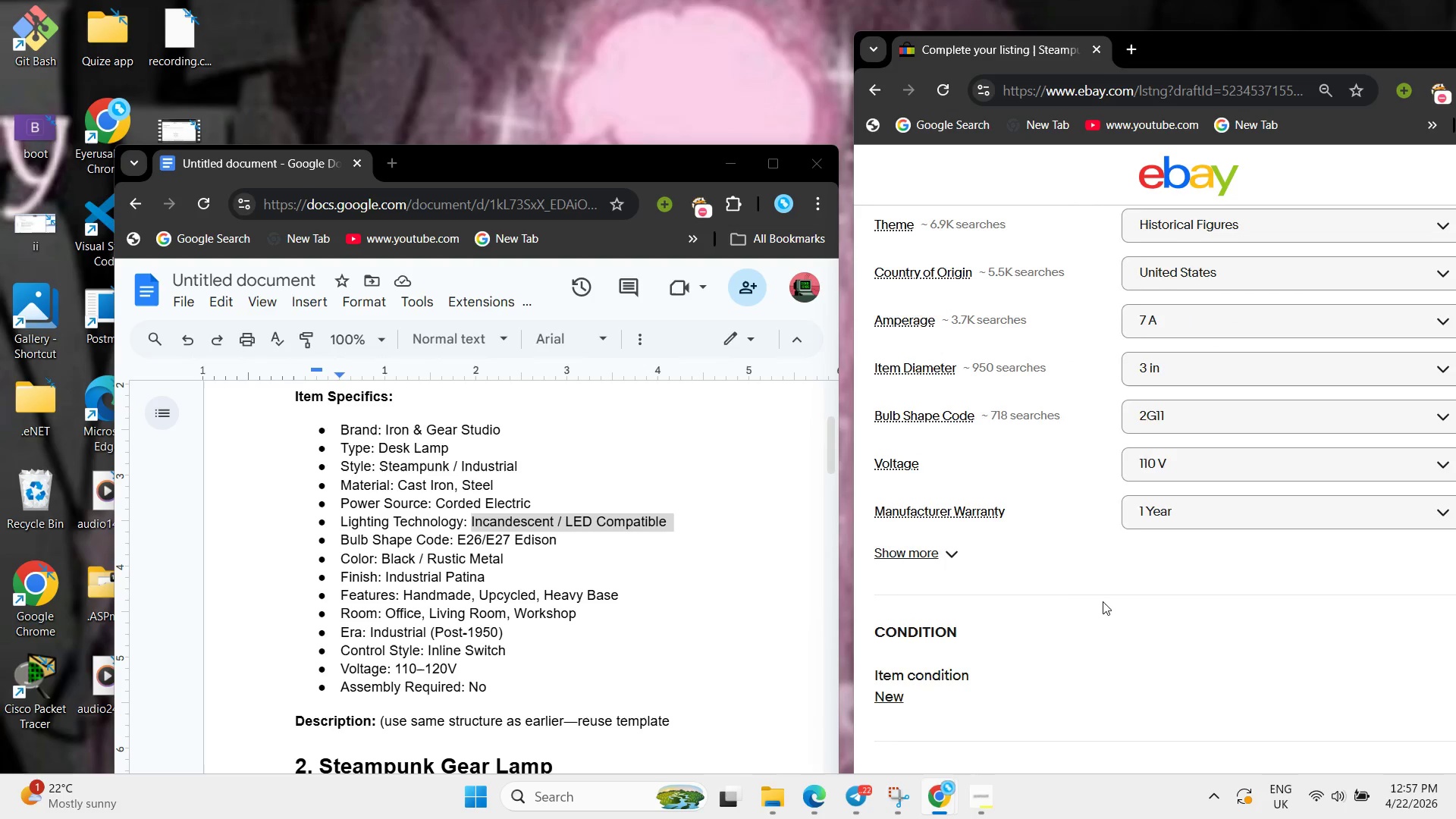 
left_click([1084, 643])
 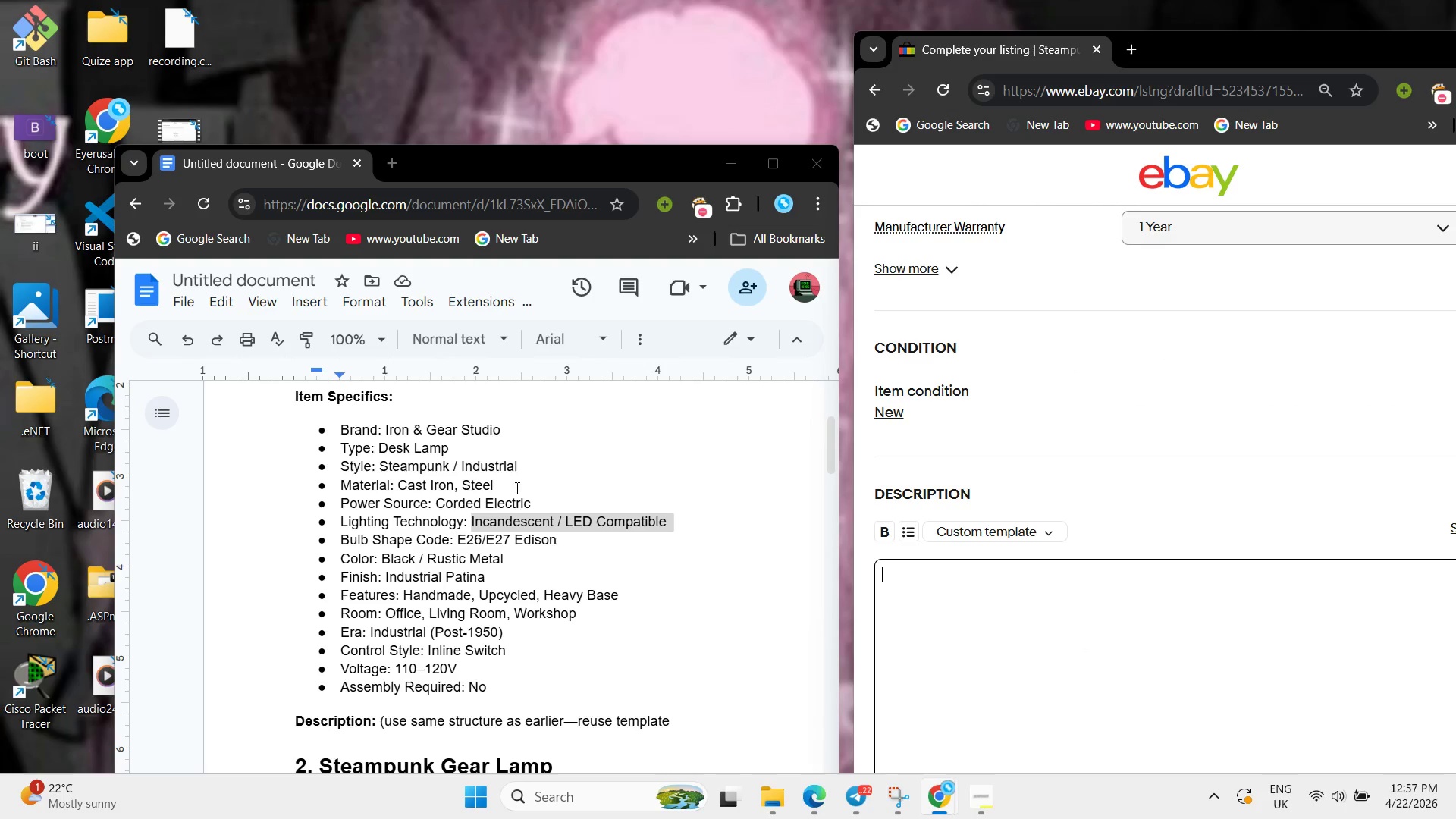 
scroll: coordinate [540, 508], scroll_direction: down, amount: 43.0
 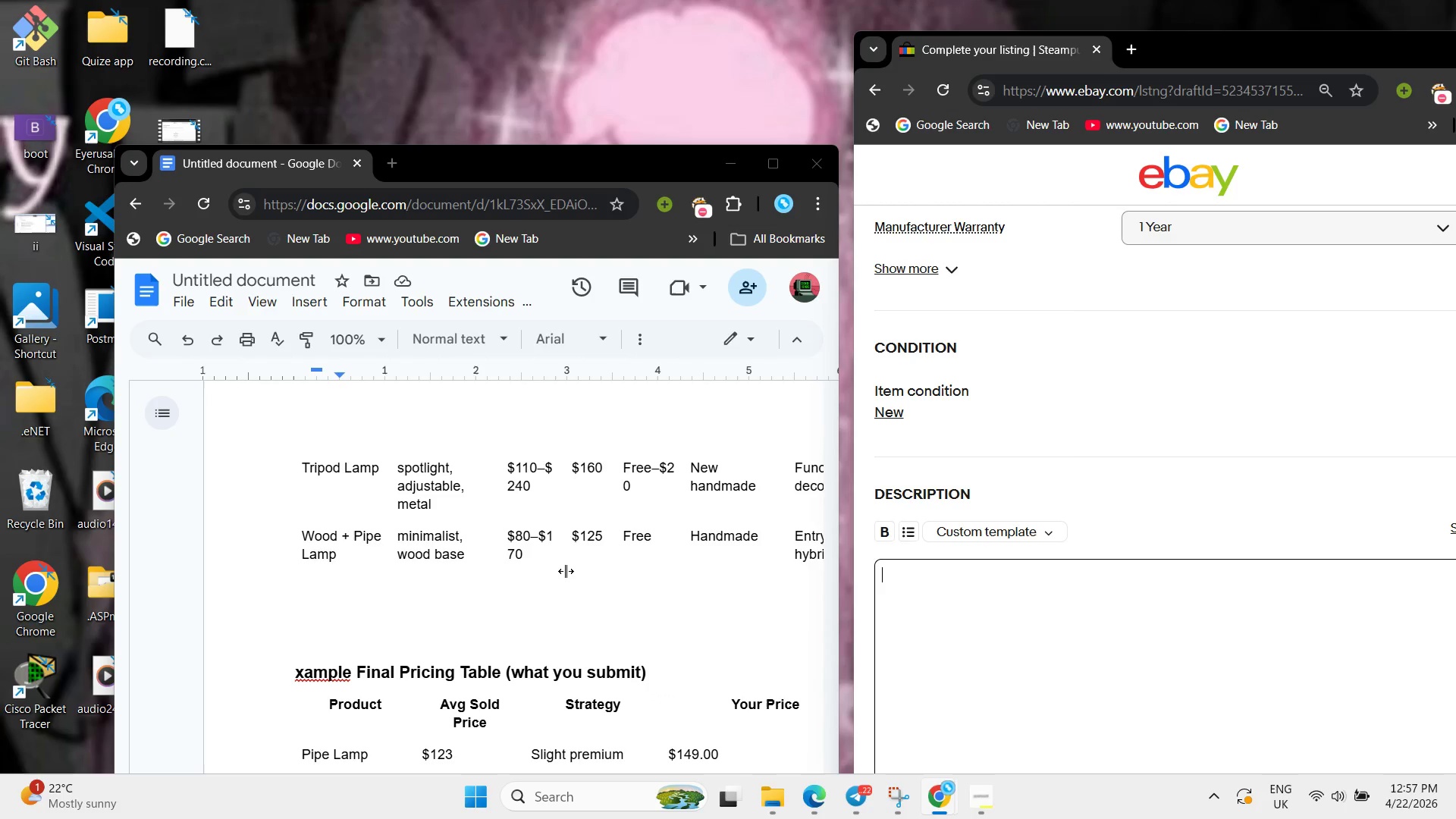 
scroll: coordinate [568, 569], scroll_direction: up, amount: 4.0
 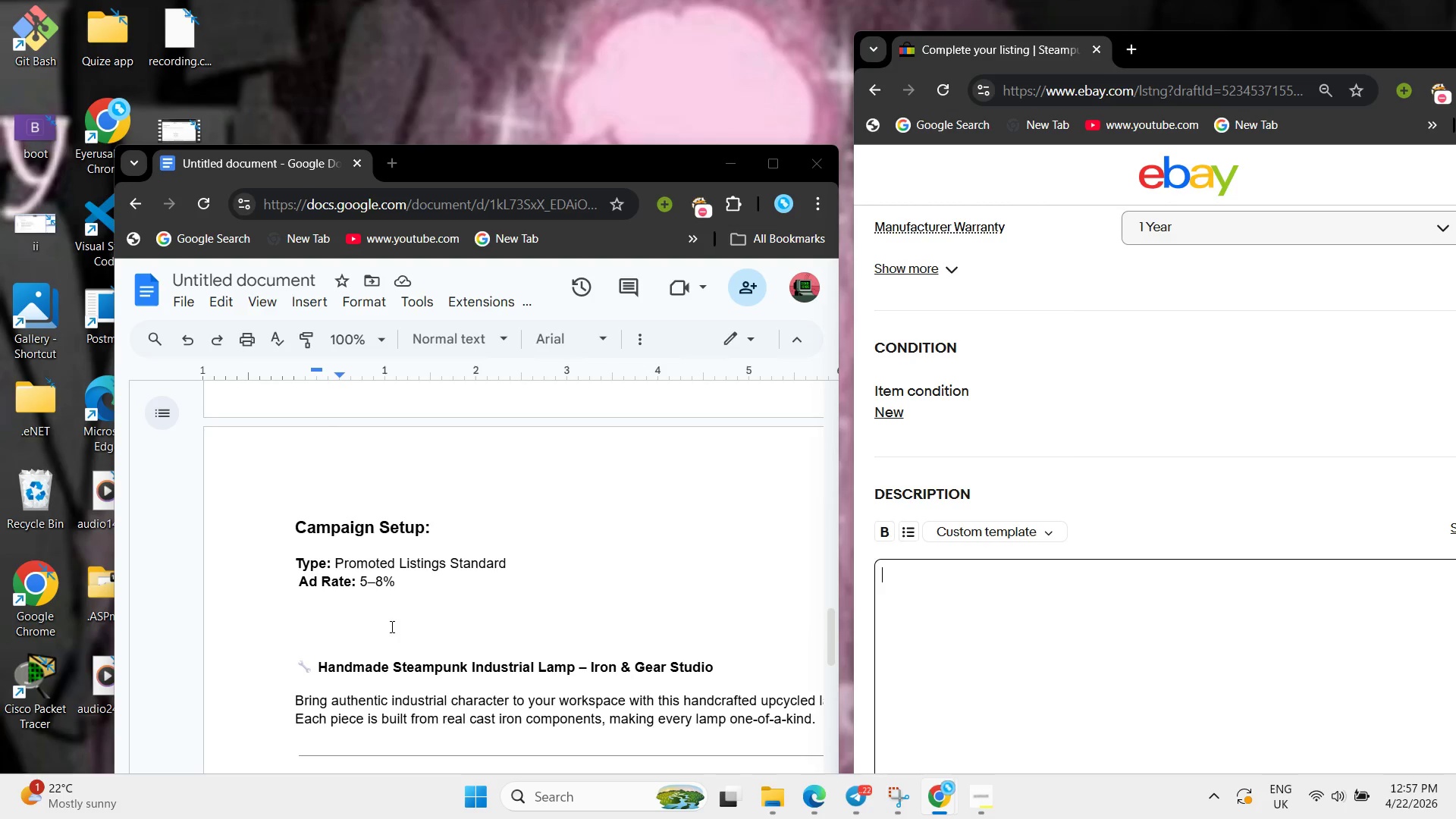 
scroll: coordinate [391, 626], scroll_direction: none, amount: 0.0
 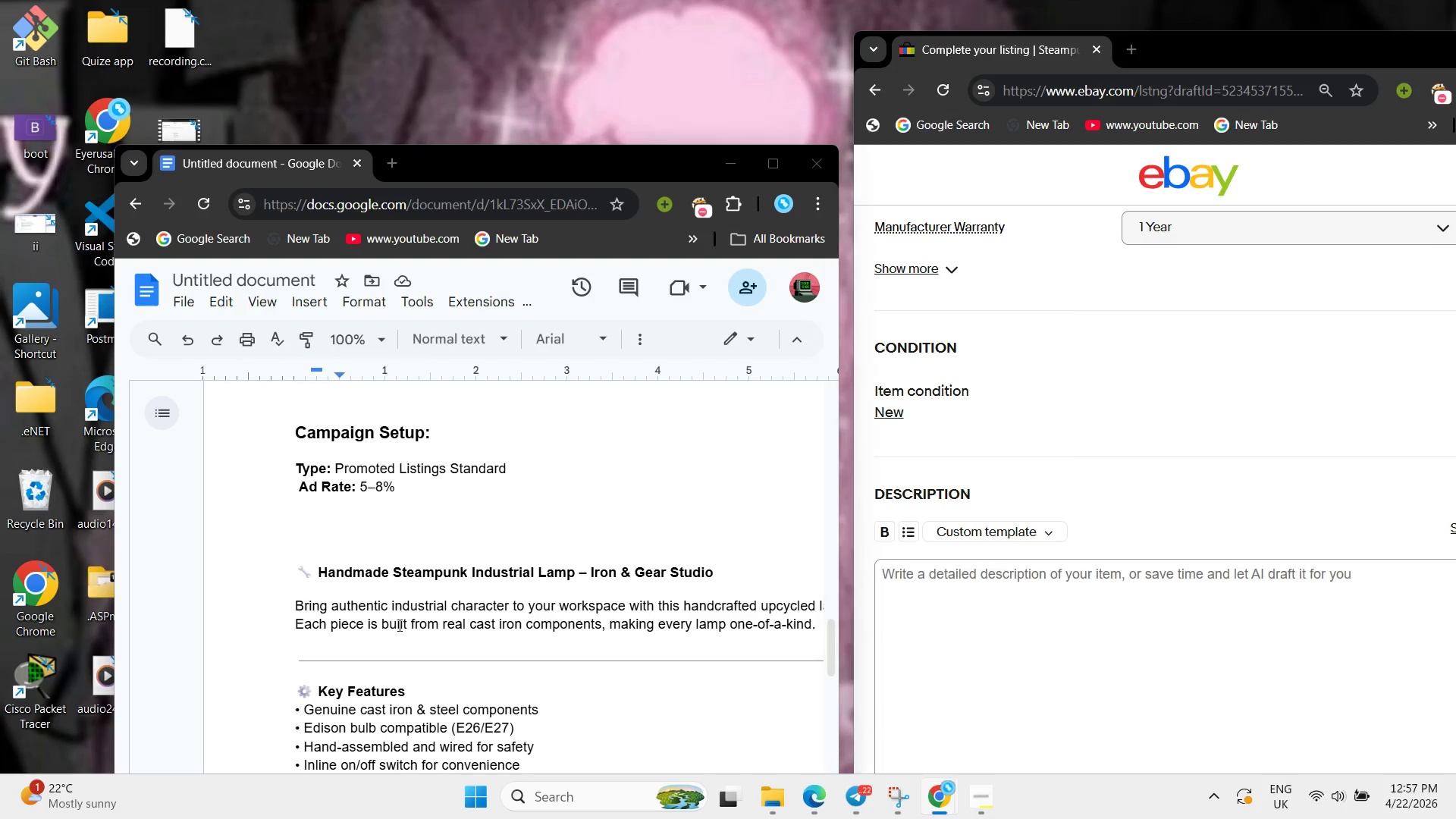 
left_click([398, 625])
 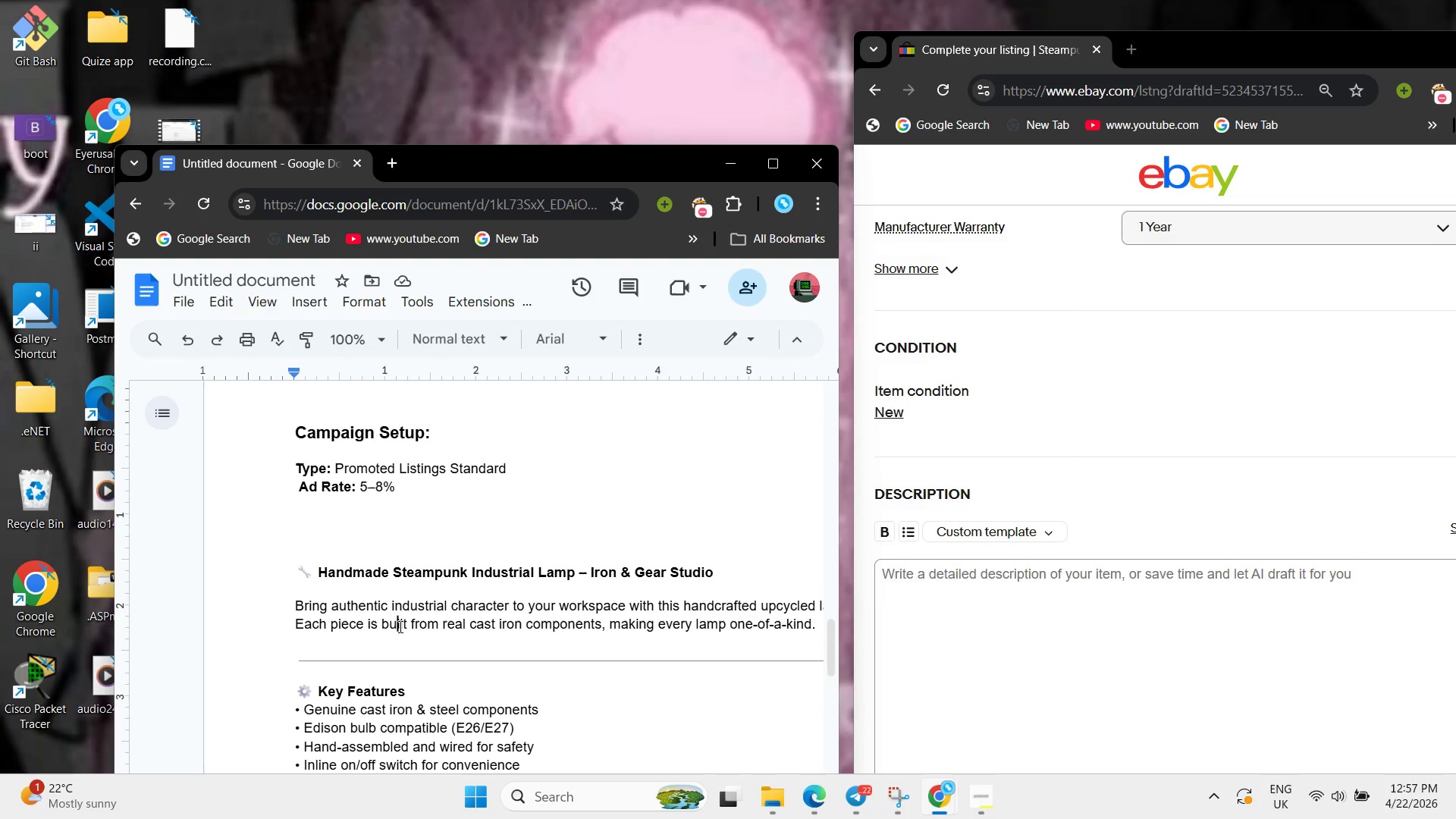 
scroll: coordinate [399, 626], scroll_direction: down, amount: 1.0
 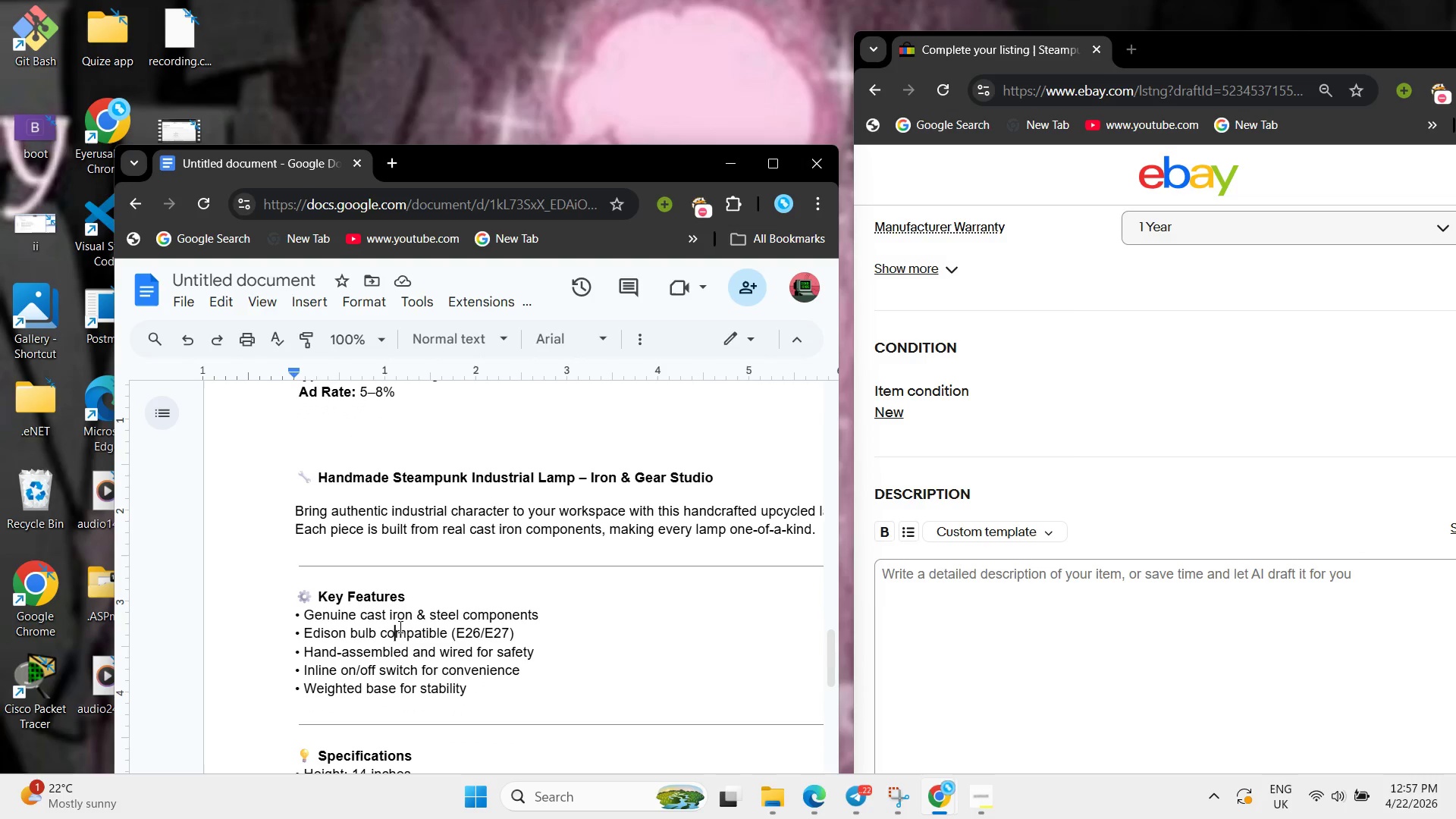 
left_click([399, 626])
 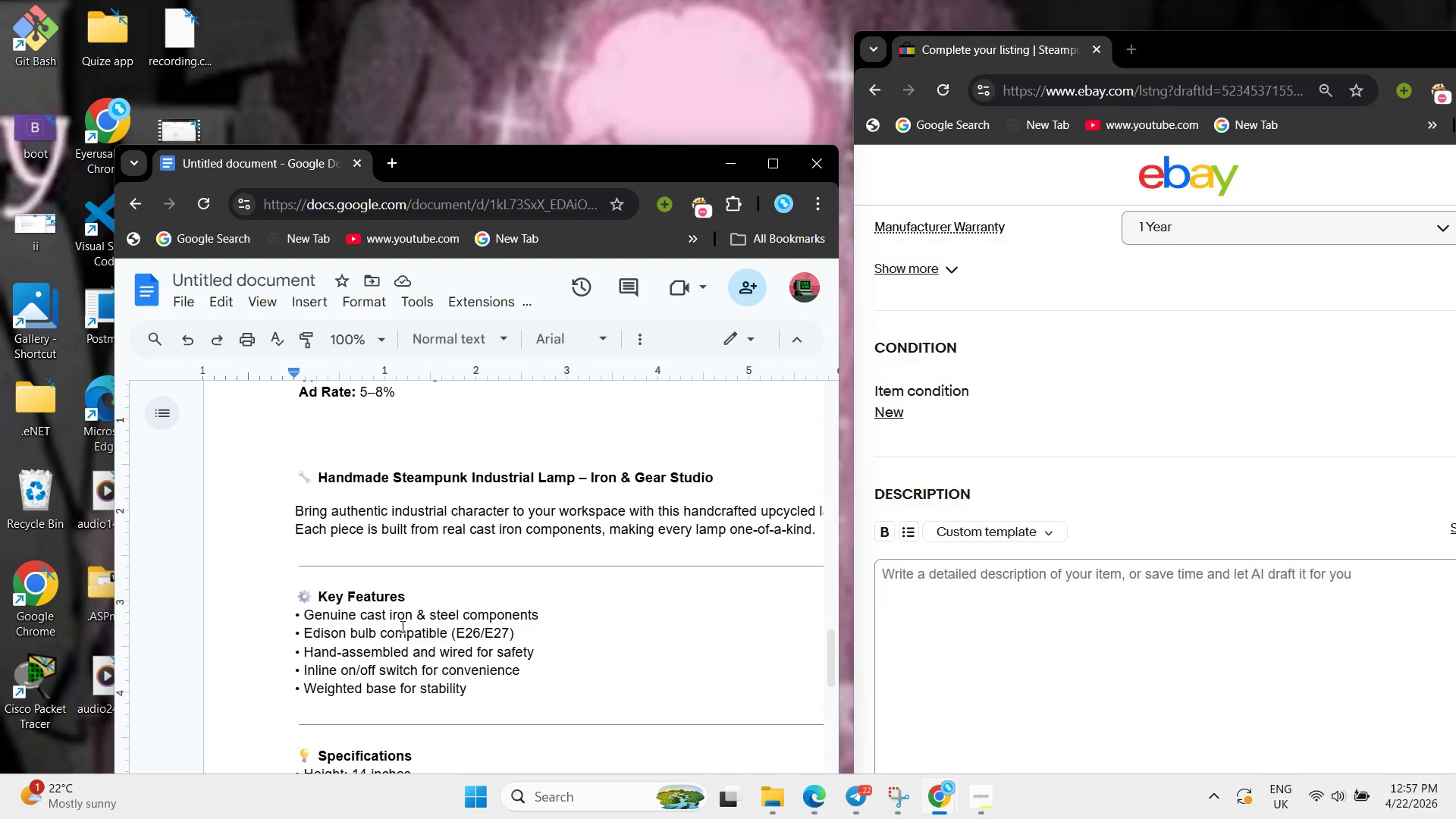 
scroll: coordinate [401, 626], scroll_direction: down, amount: 3.0
 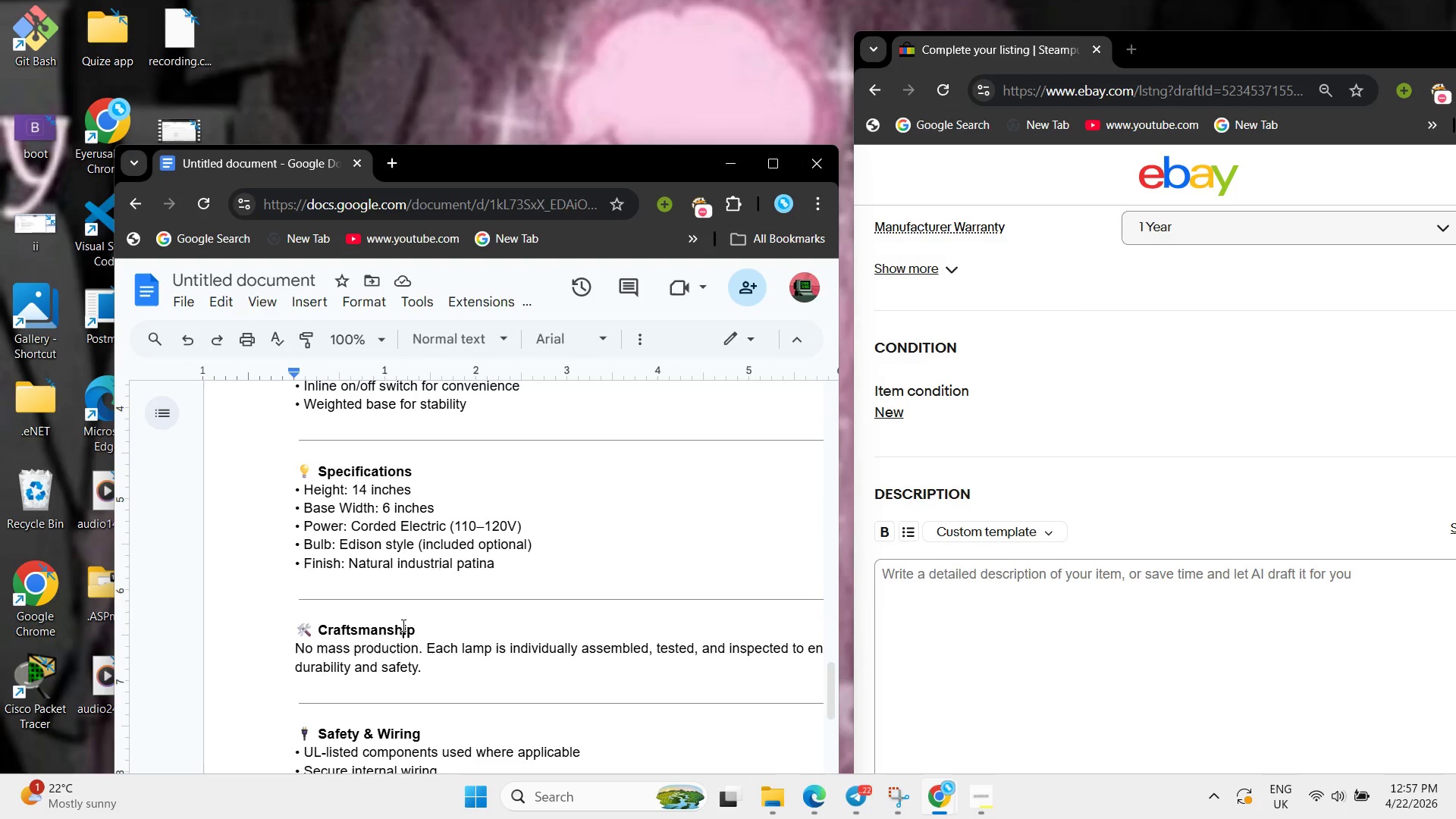 
left_click([402, 625])
 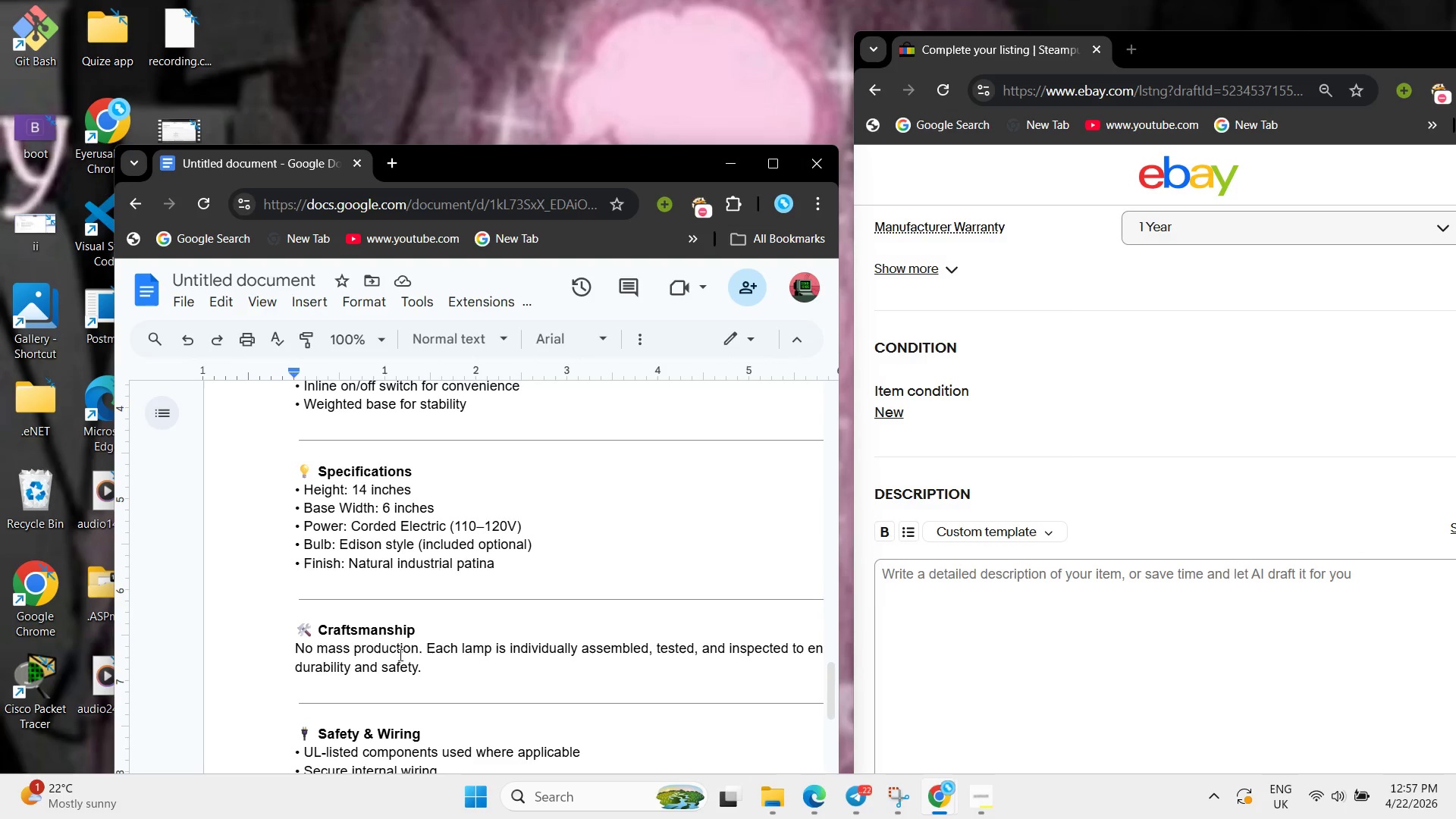 
left_click([399, 658])
 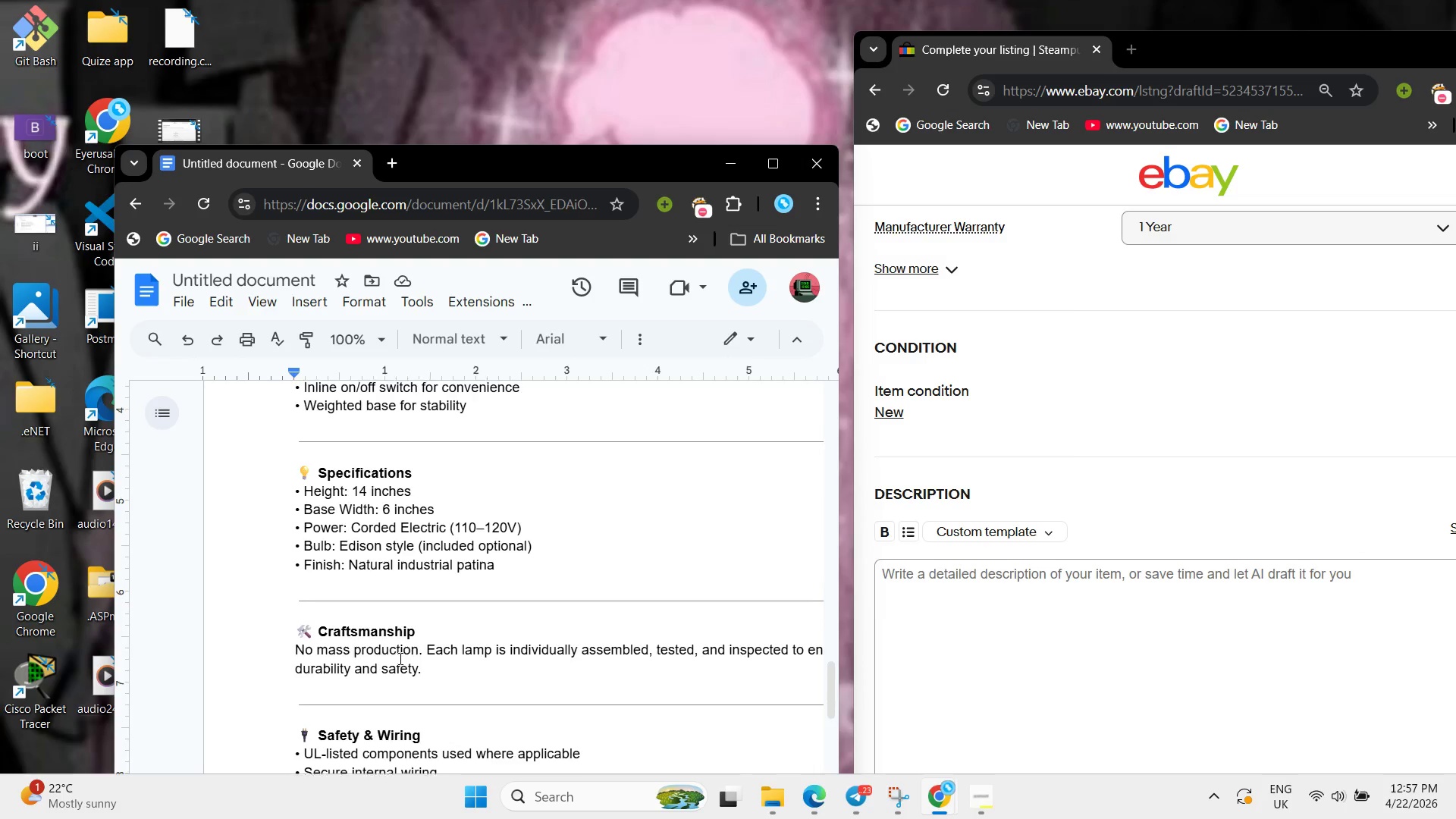 
scroll: coordinate [395, 659], scroll_direction: up, amount: 5.0
 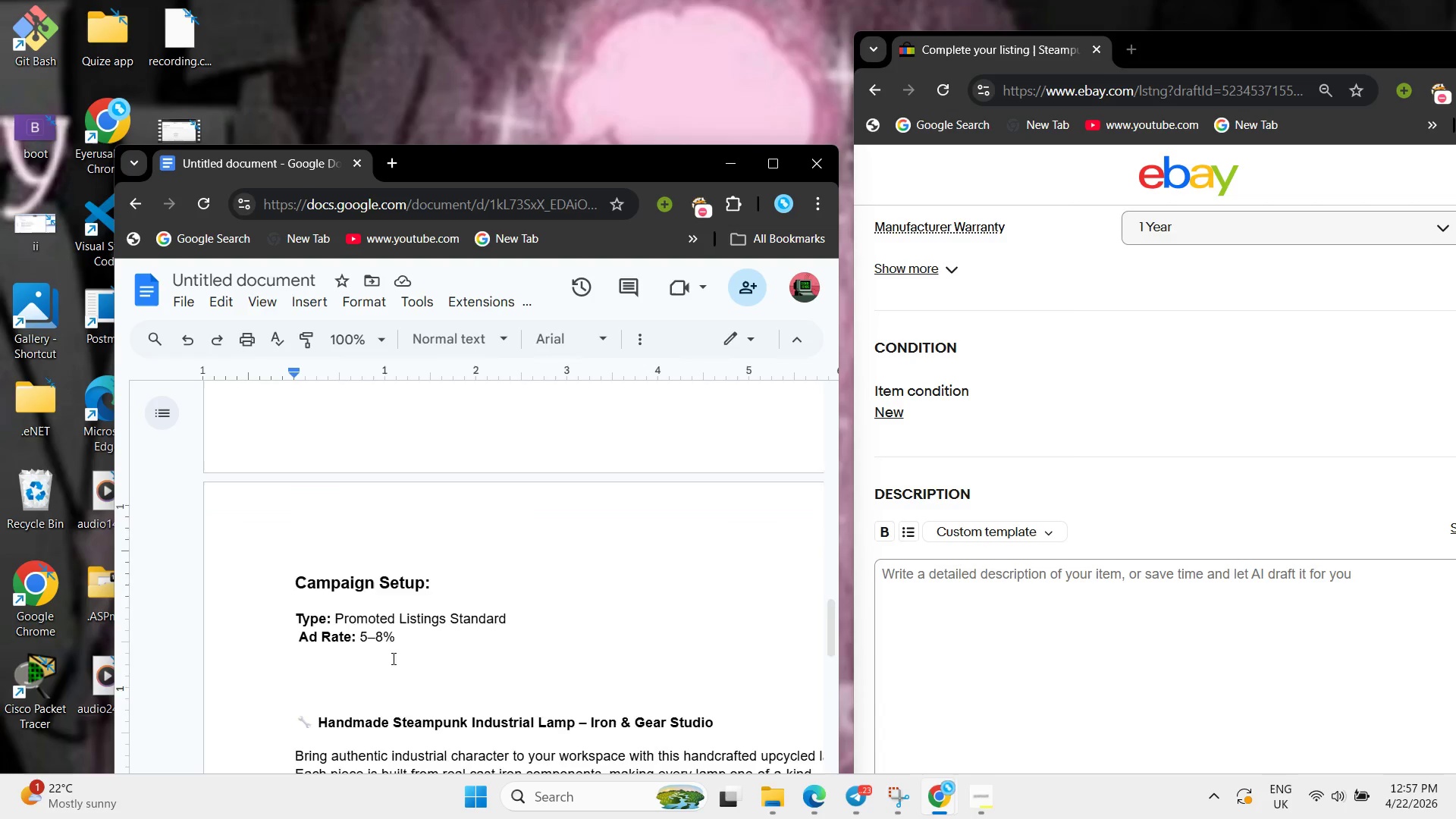 
scroll: coordinate [391, 659], scroll_direction: down, amount: 10.0
 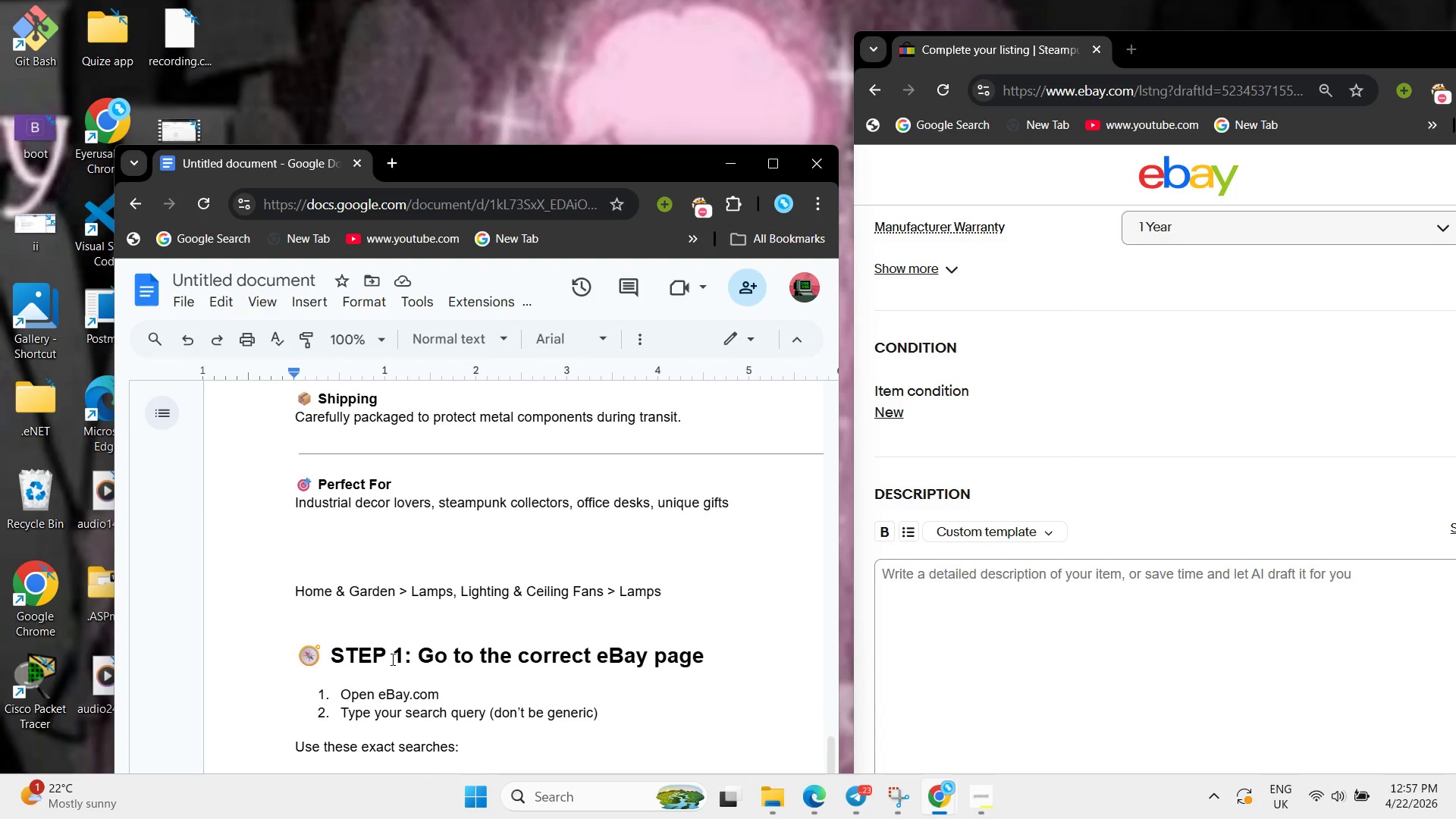 
left_click([391, 659])
 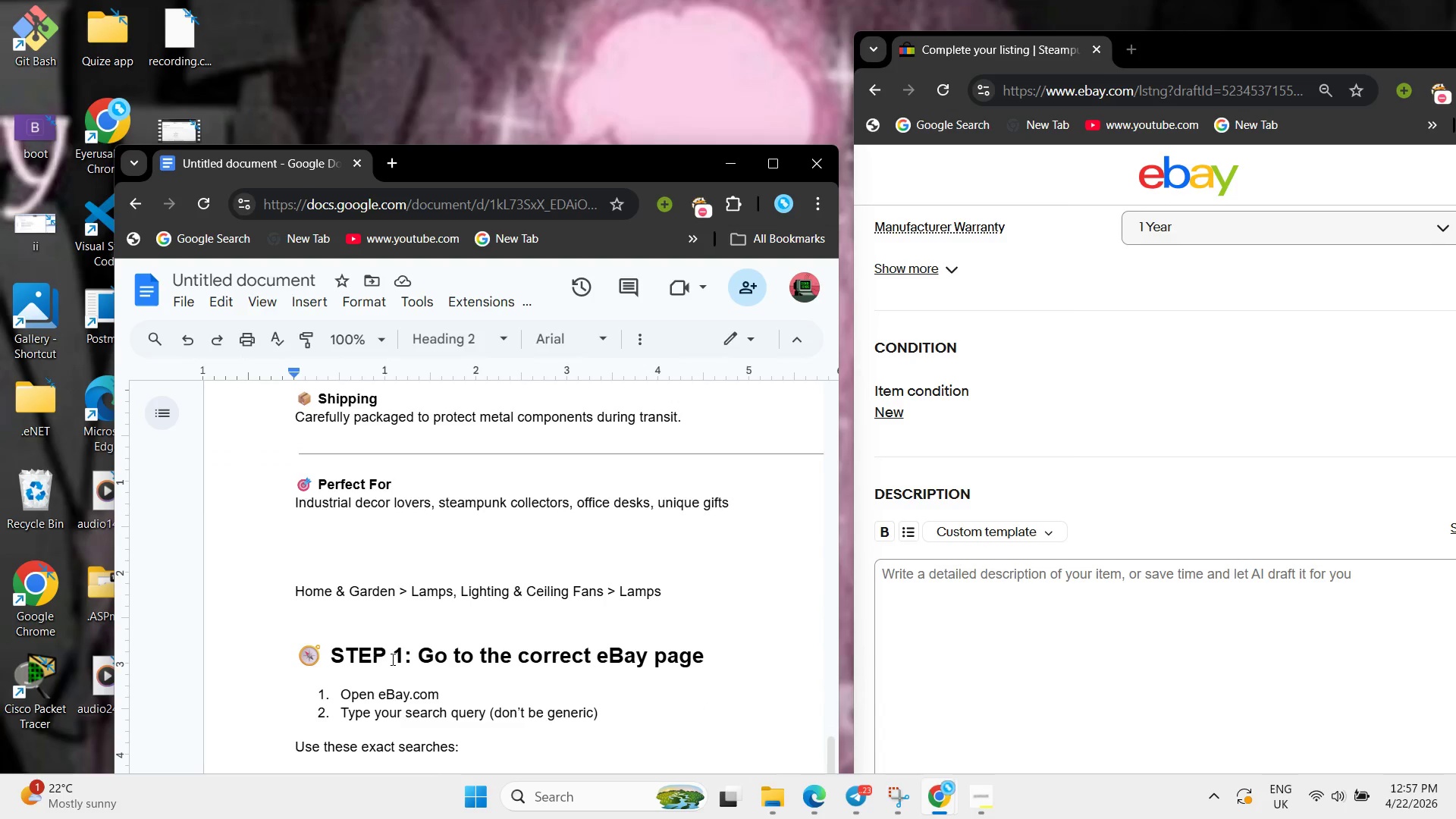 
scroll: coordinate [391, 659], scroll_direction: up, amount: 41.0
 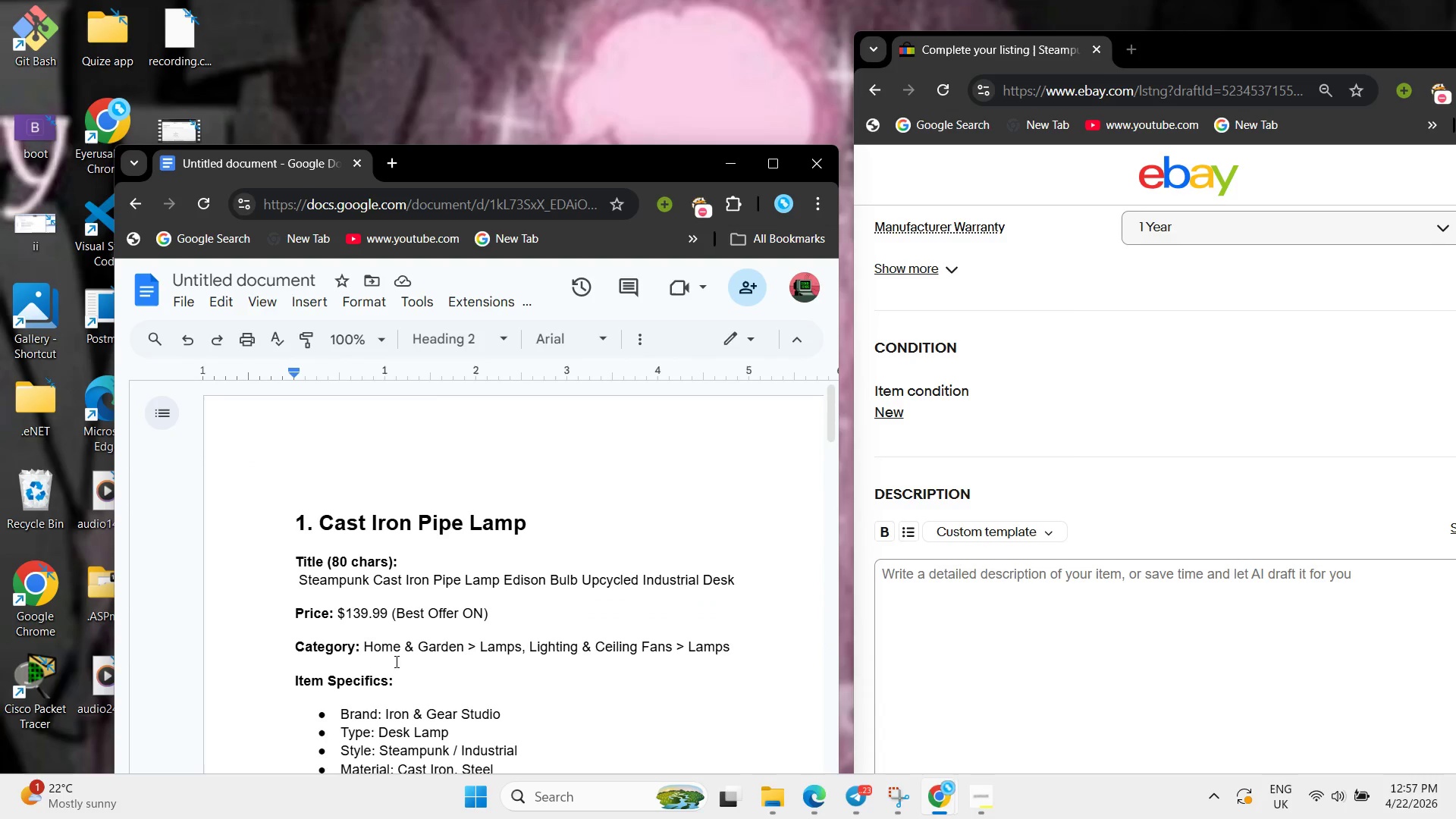 
scroll: coordinate [556, 629], scroll_direction: down, amount: 14.0